 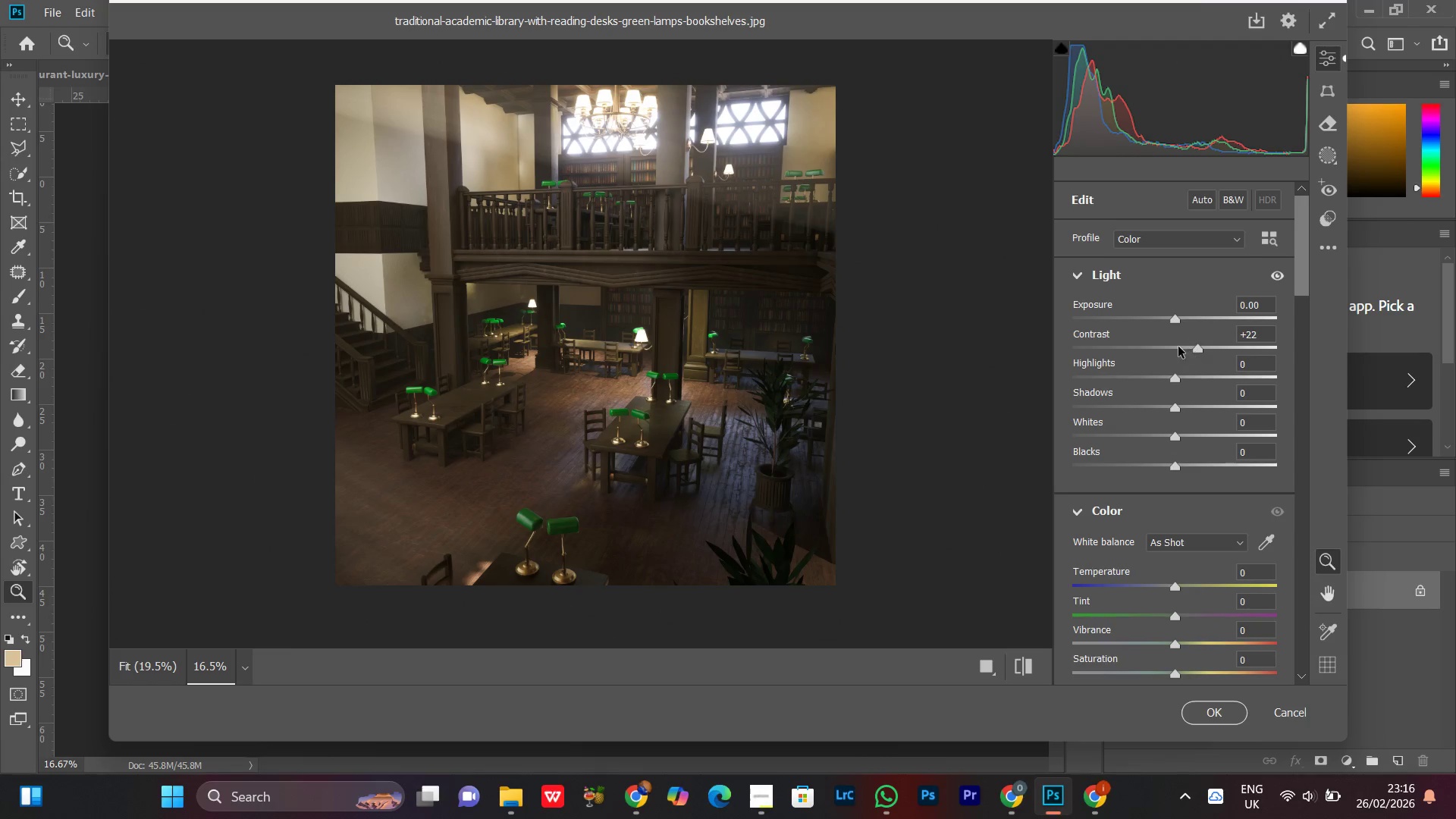 
left_click_drag(start_coordinate=[1172, 379], to_coordinate=[1117, 384])
 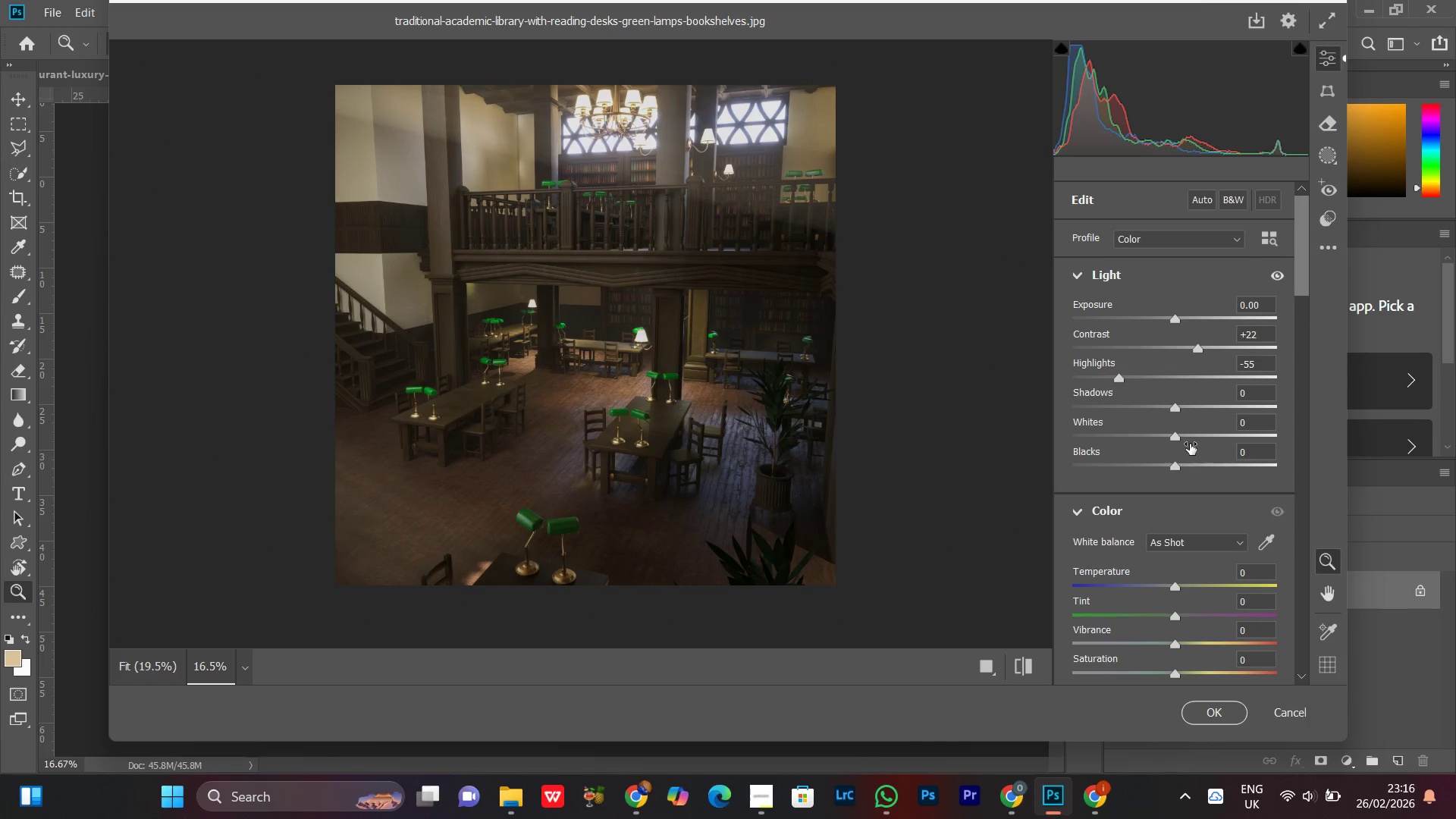 
left_click_drag(start_coordinate=[1168, 440], to_coordinate=[1156, 438])
 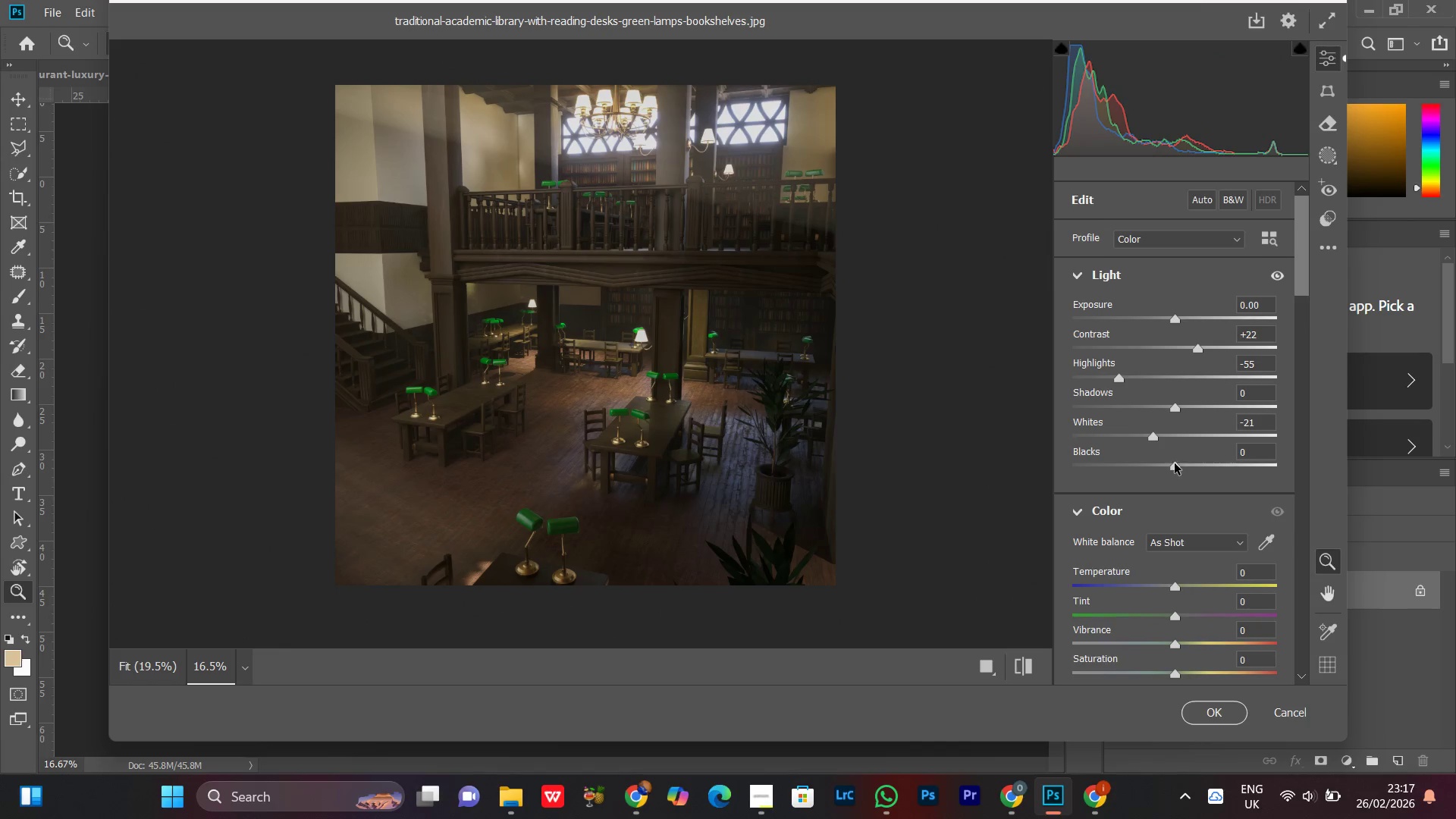 
left_click_drag(start_coordinate=[1172, 469], to_coordinate=[1147, 470])
 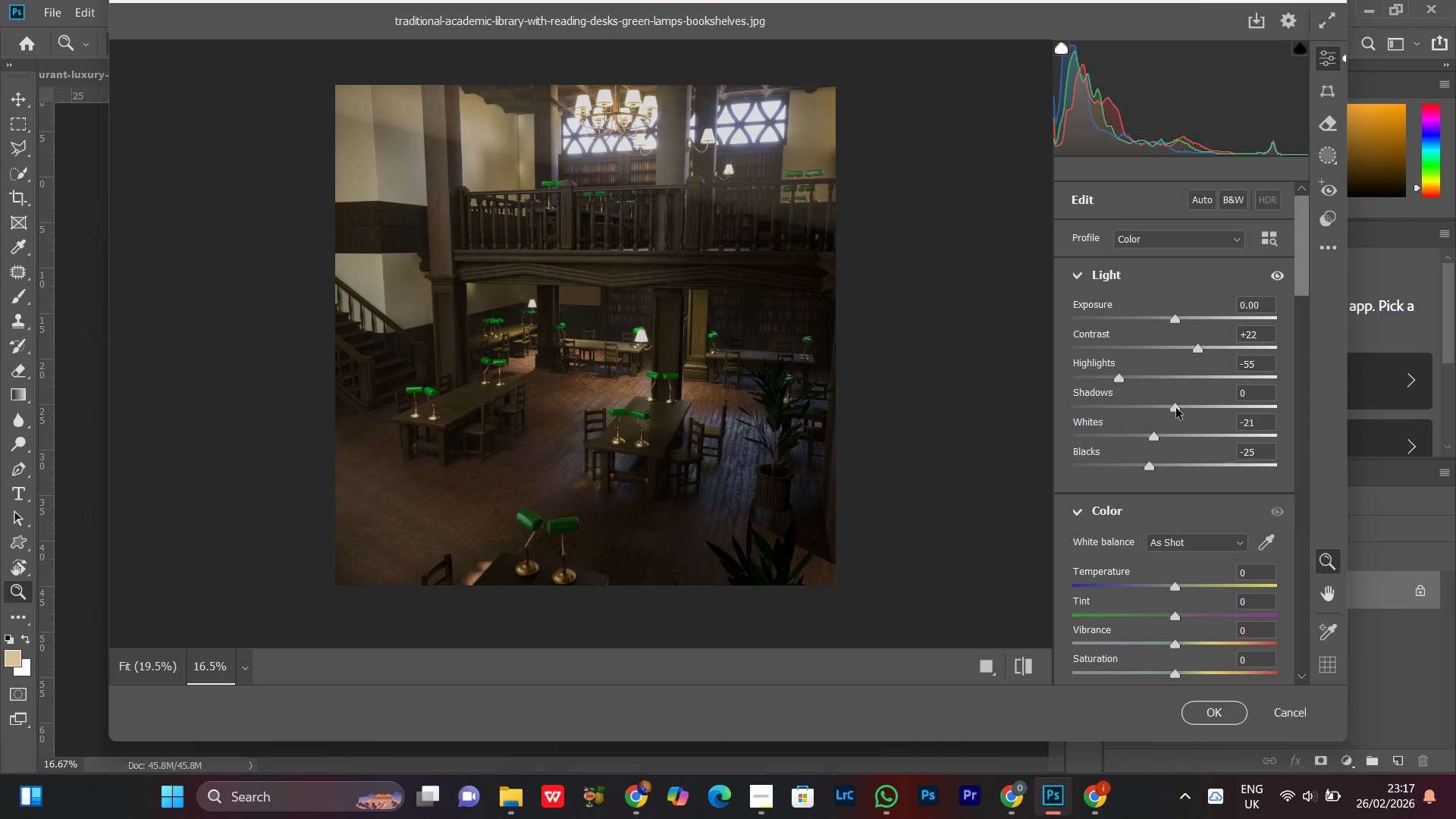 
left_click_drag(start_coordinate=[1176, 408], to_coordinate=[1214, 413])
 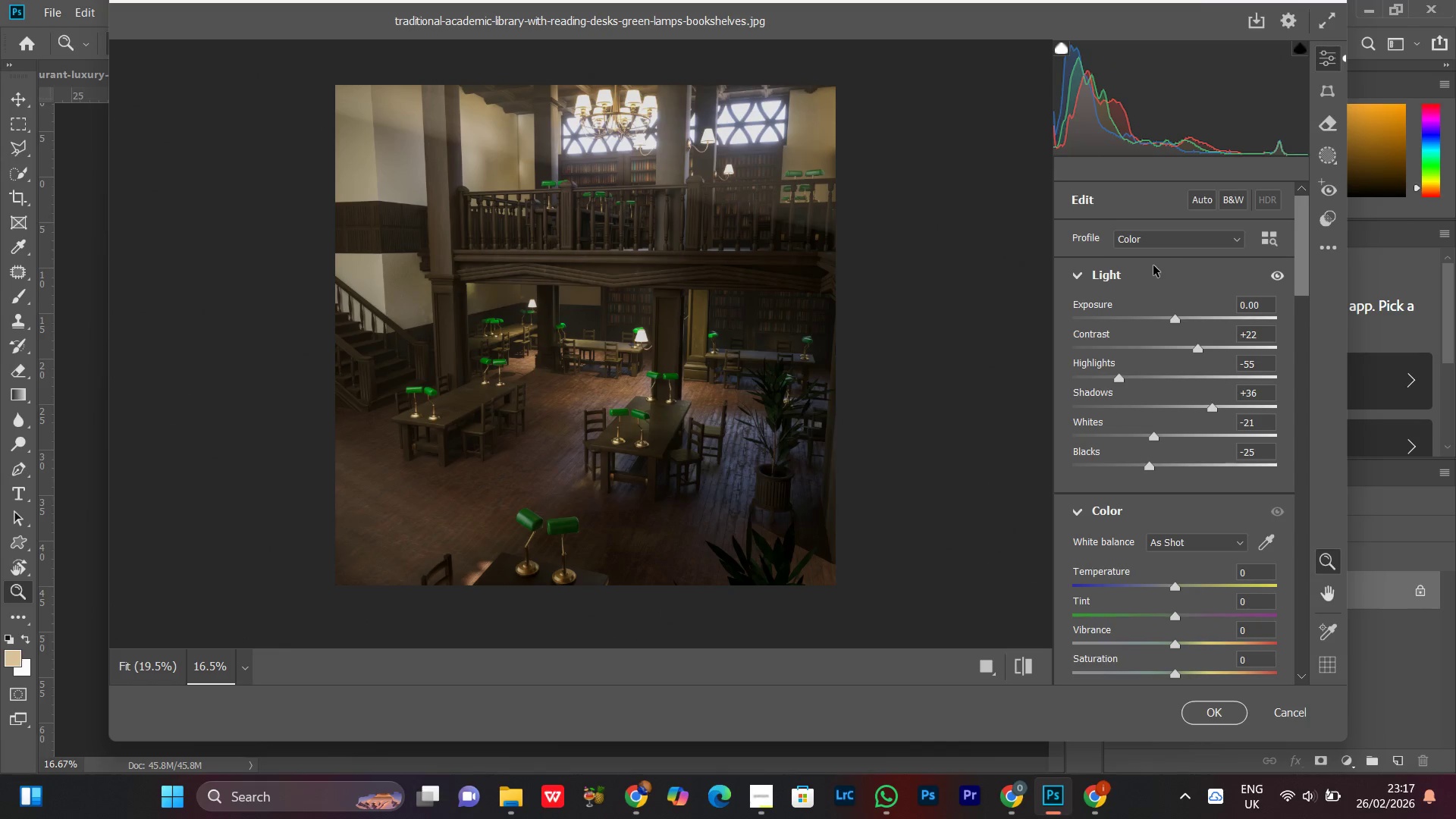 
wait(6.74)
 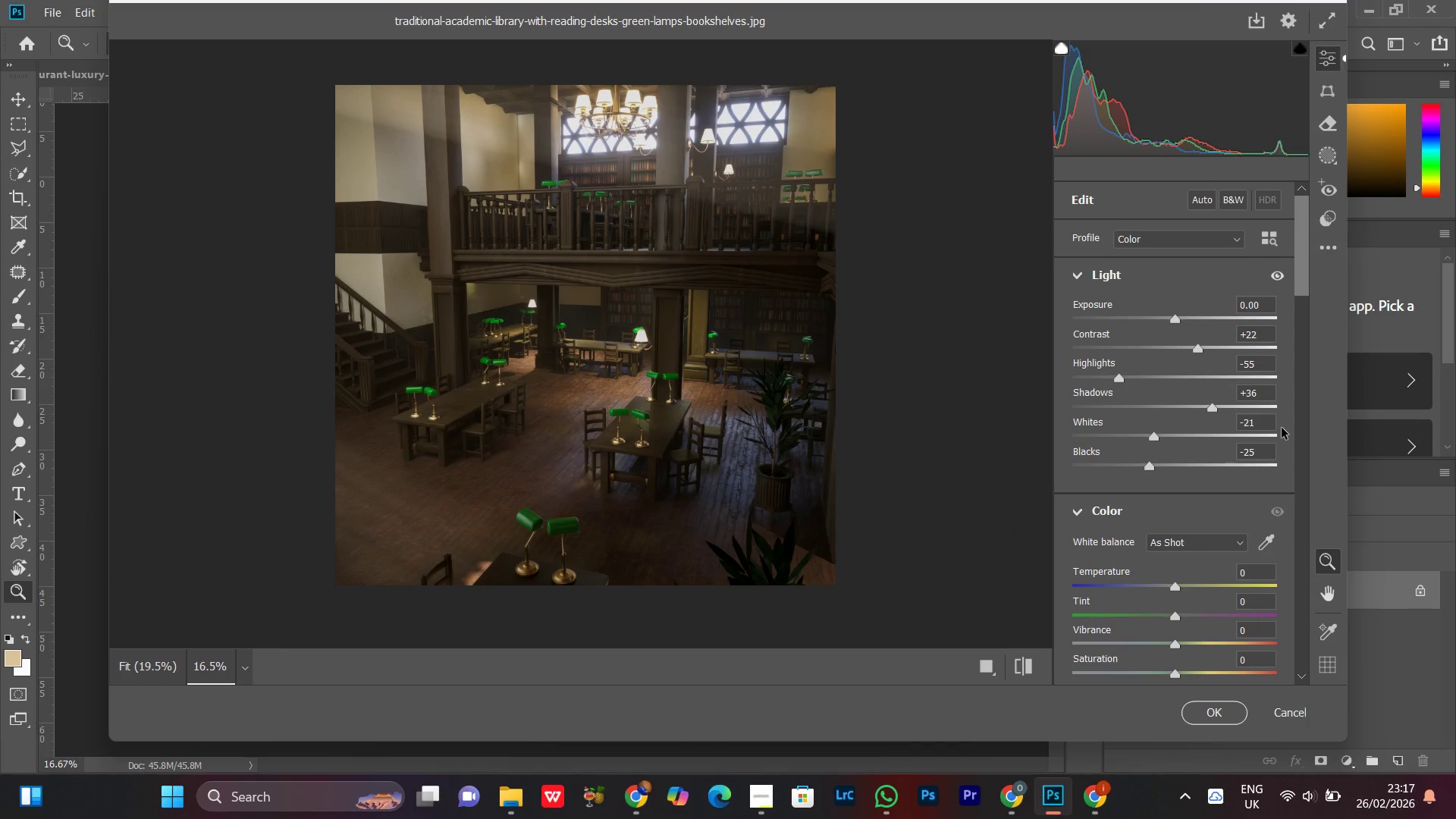 
left_click_drag(start_coordinate=[1303, 271], to_coordinate=[1309, 254])
 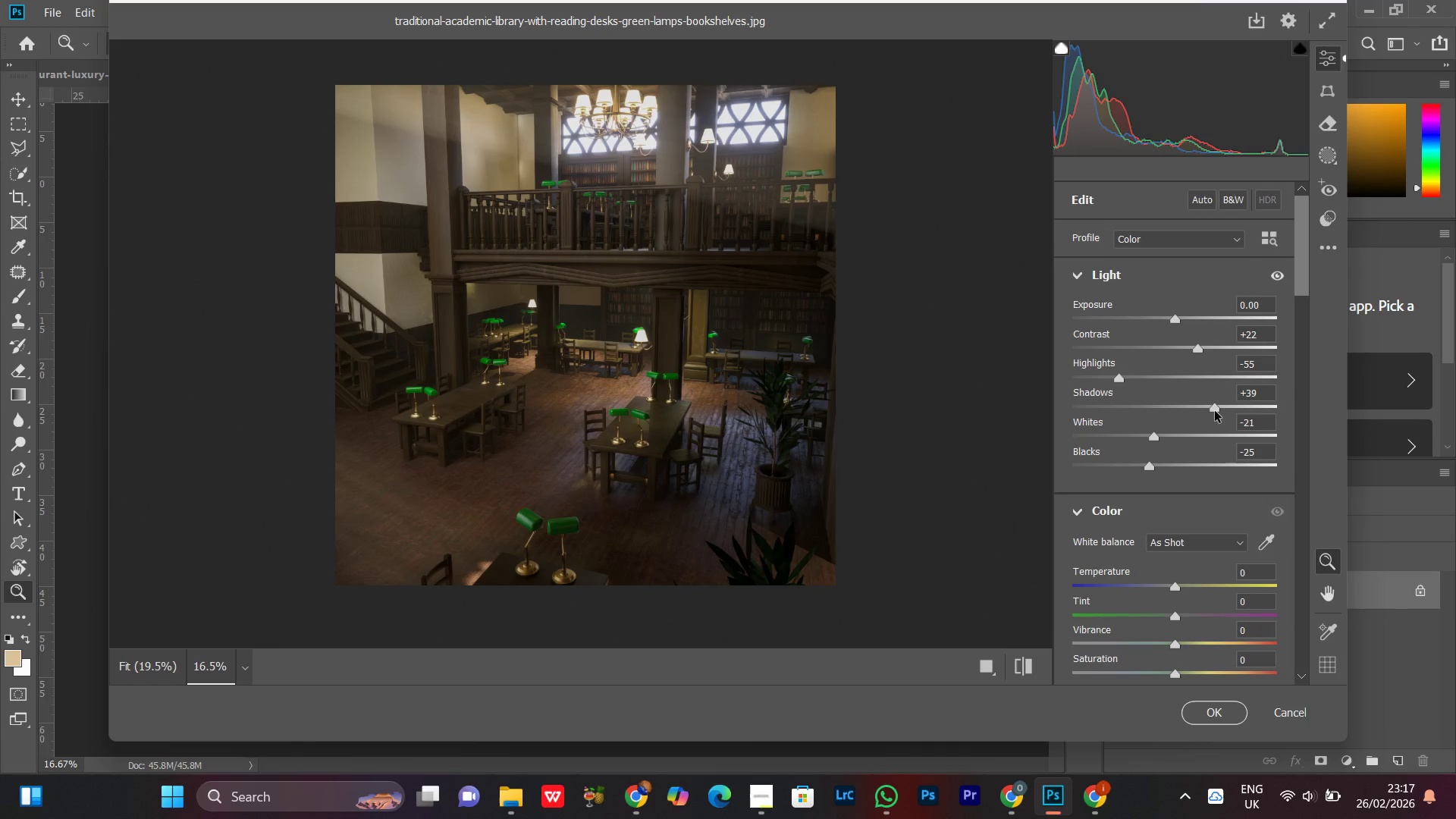 
wait(9.56)
 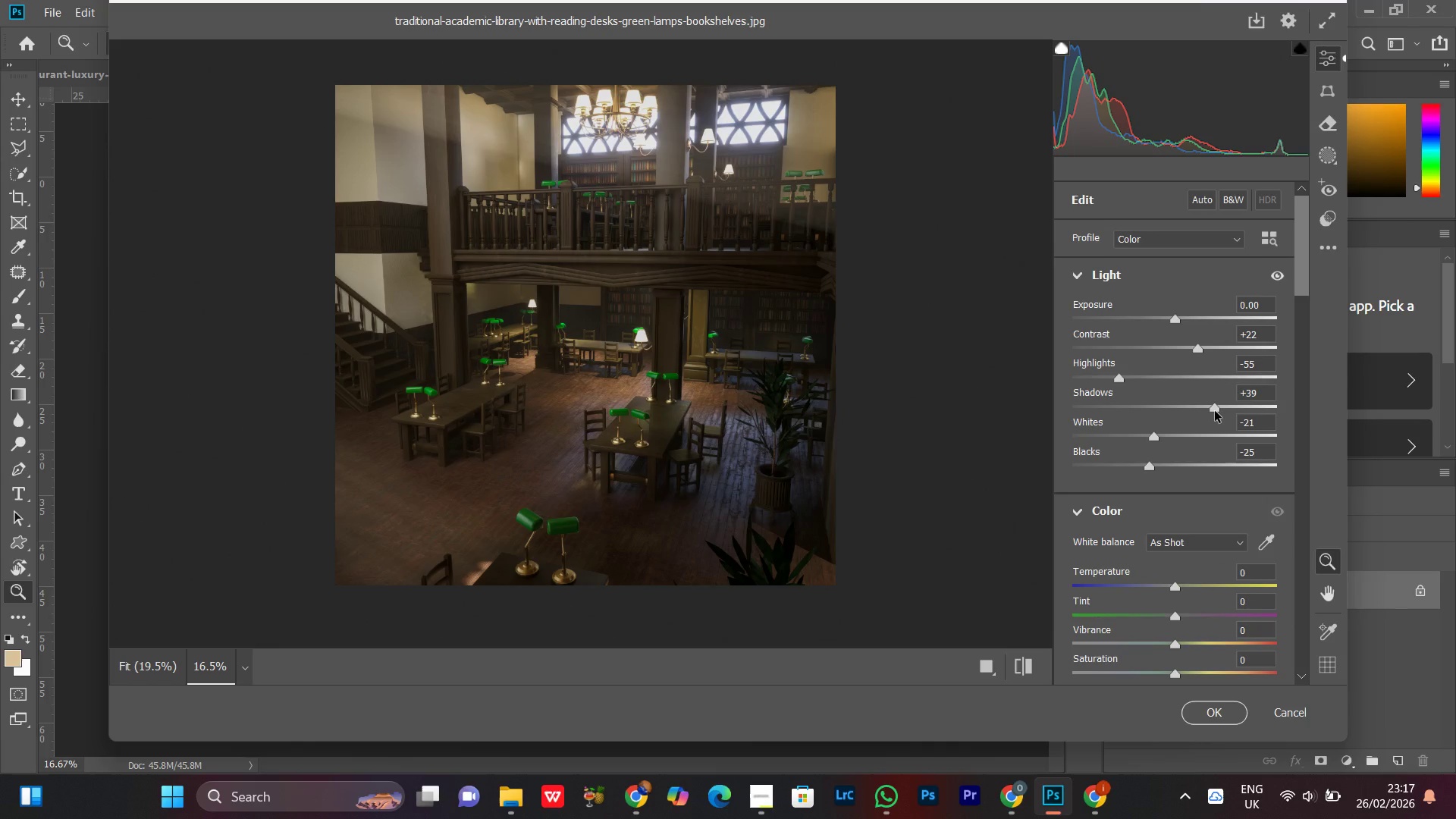 
scroll: coordinate [1218, 628], scroll_direction: down, amount: 8.0
 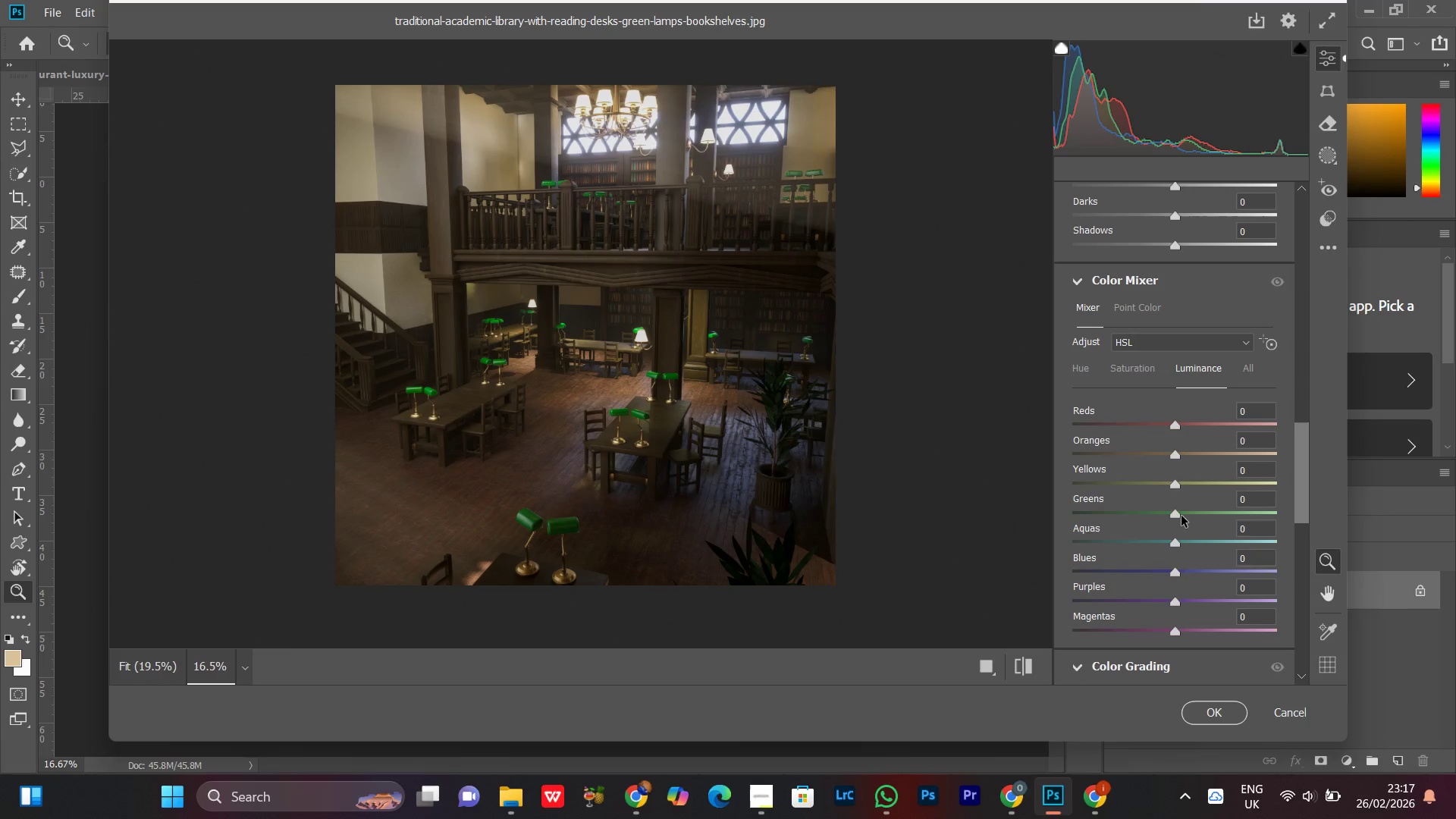 
scroll: coordinate [1191, 469], scroll_direction: up, amount: 1.0